 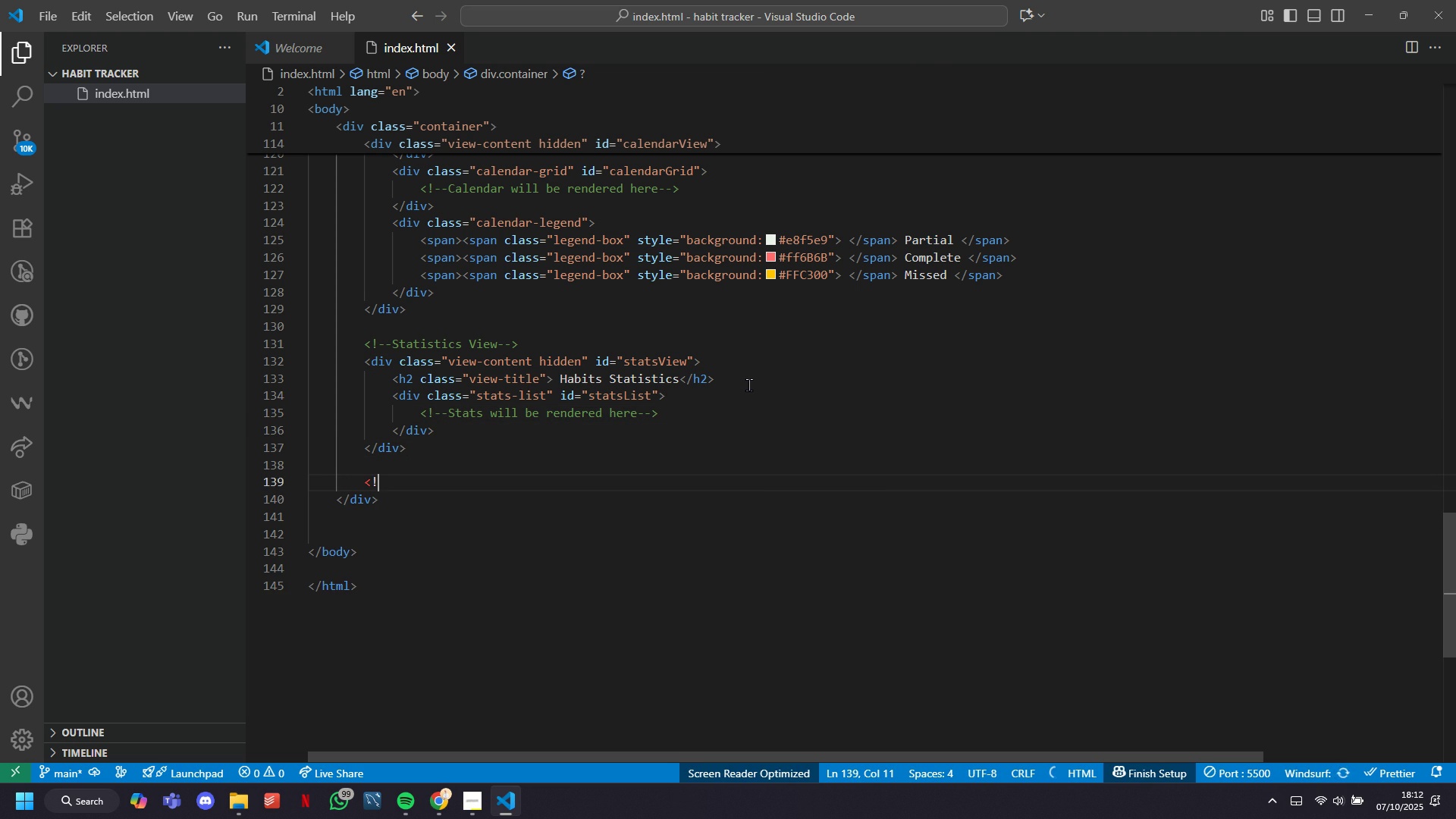 
key(Minus)
 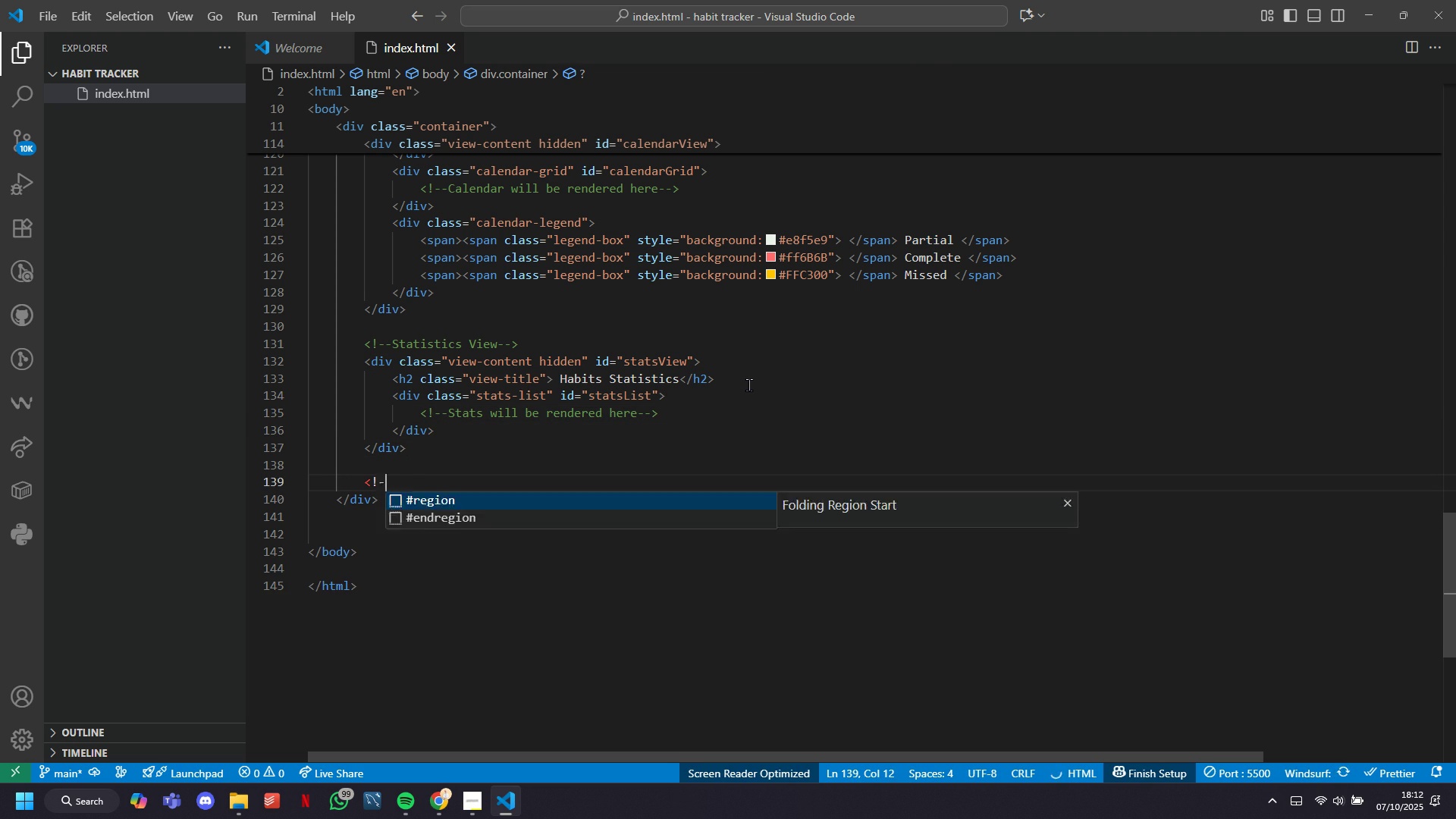 
key(Minus)
 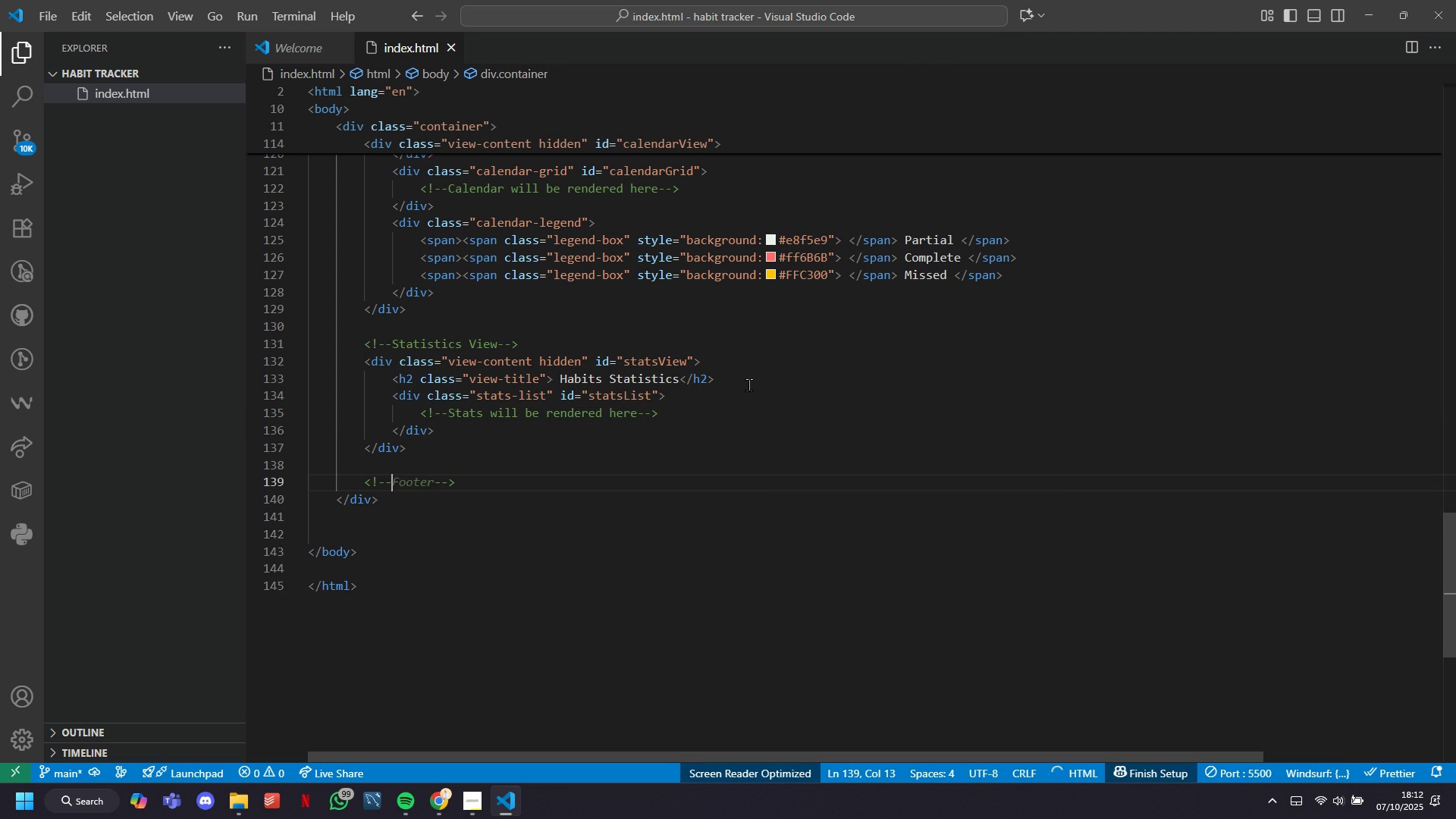 
key(CapsLock)
 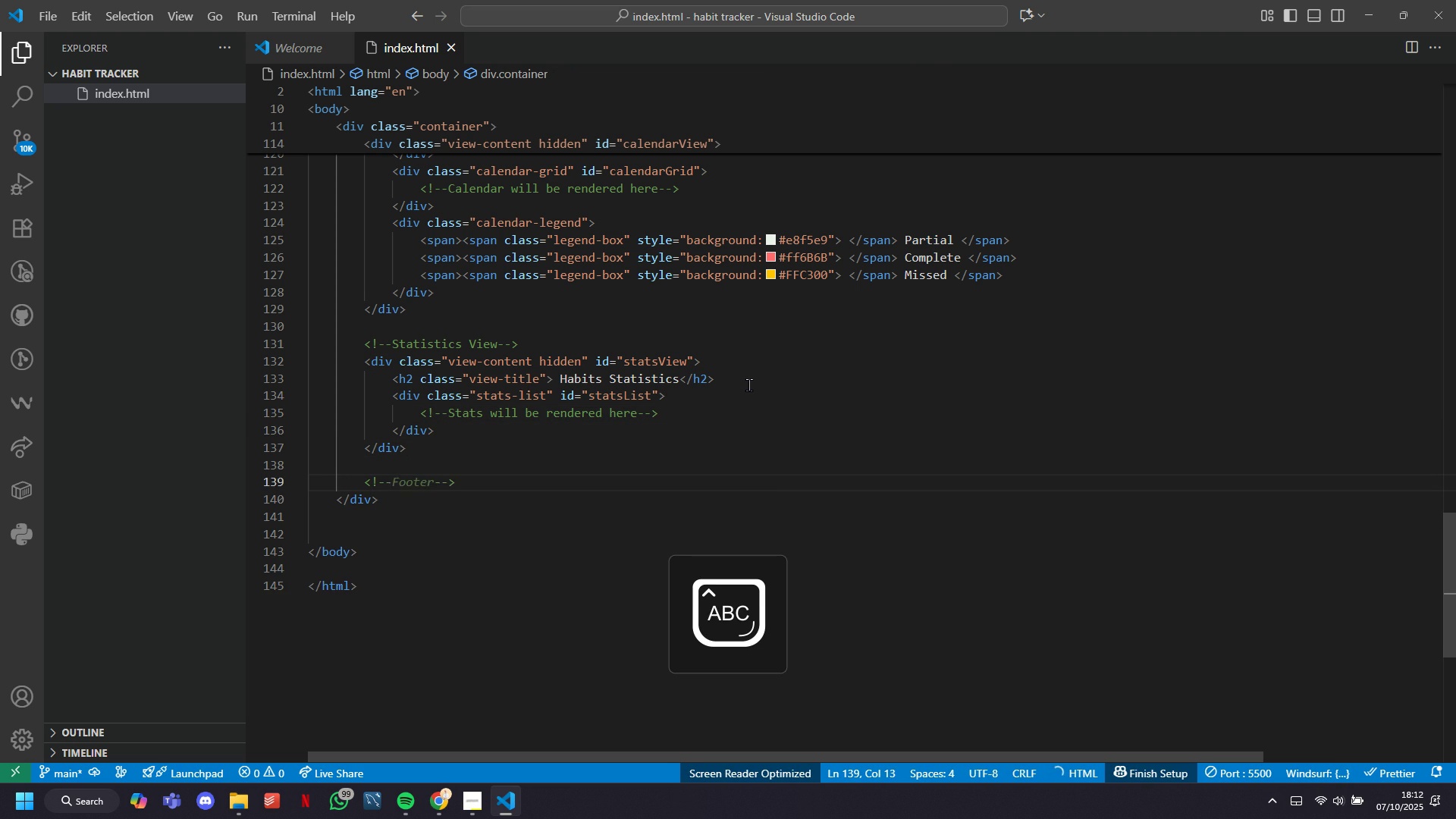 
key(T)
 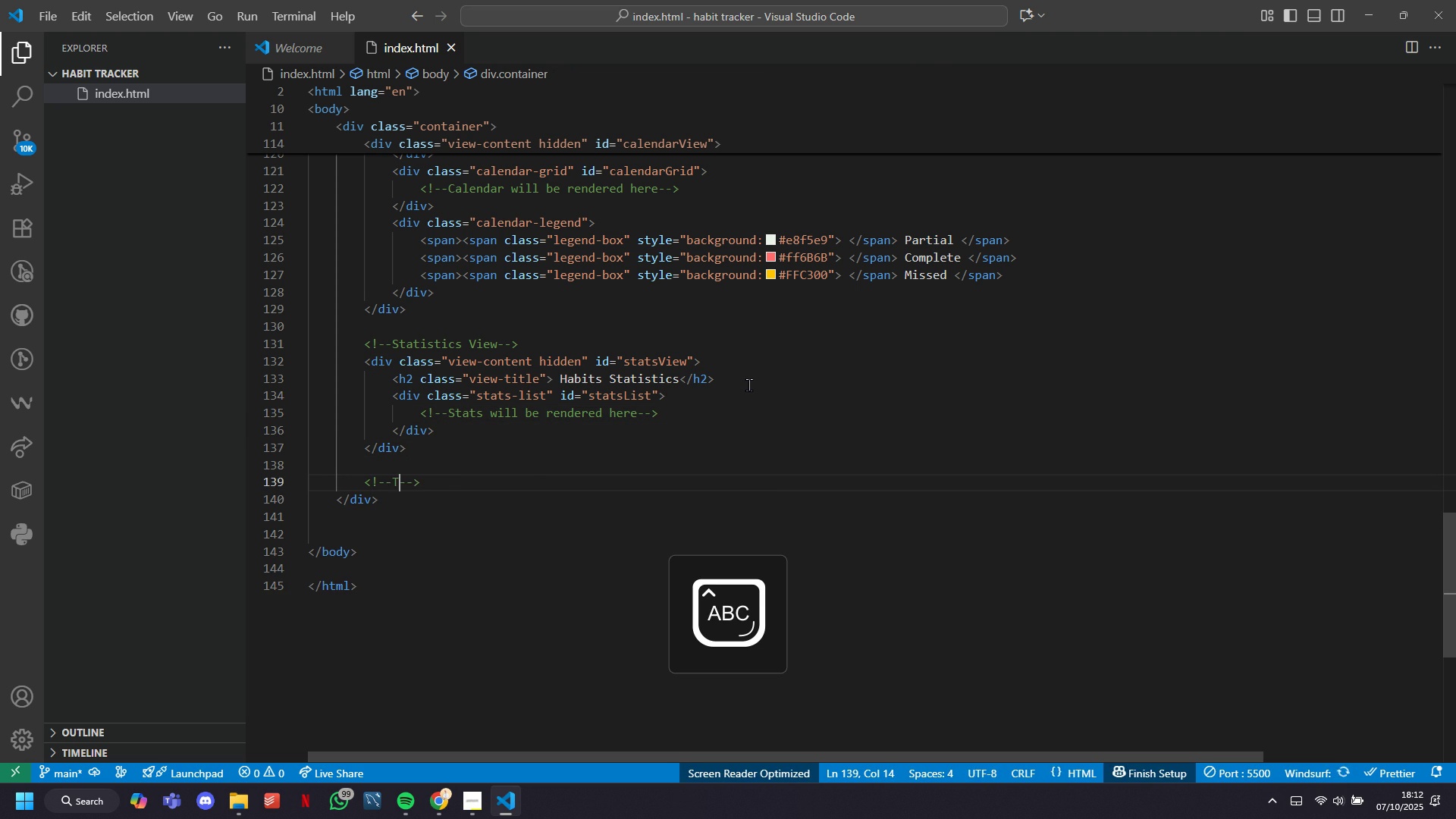 
key(CapsLock)
 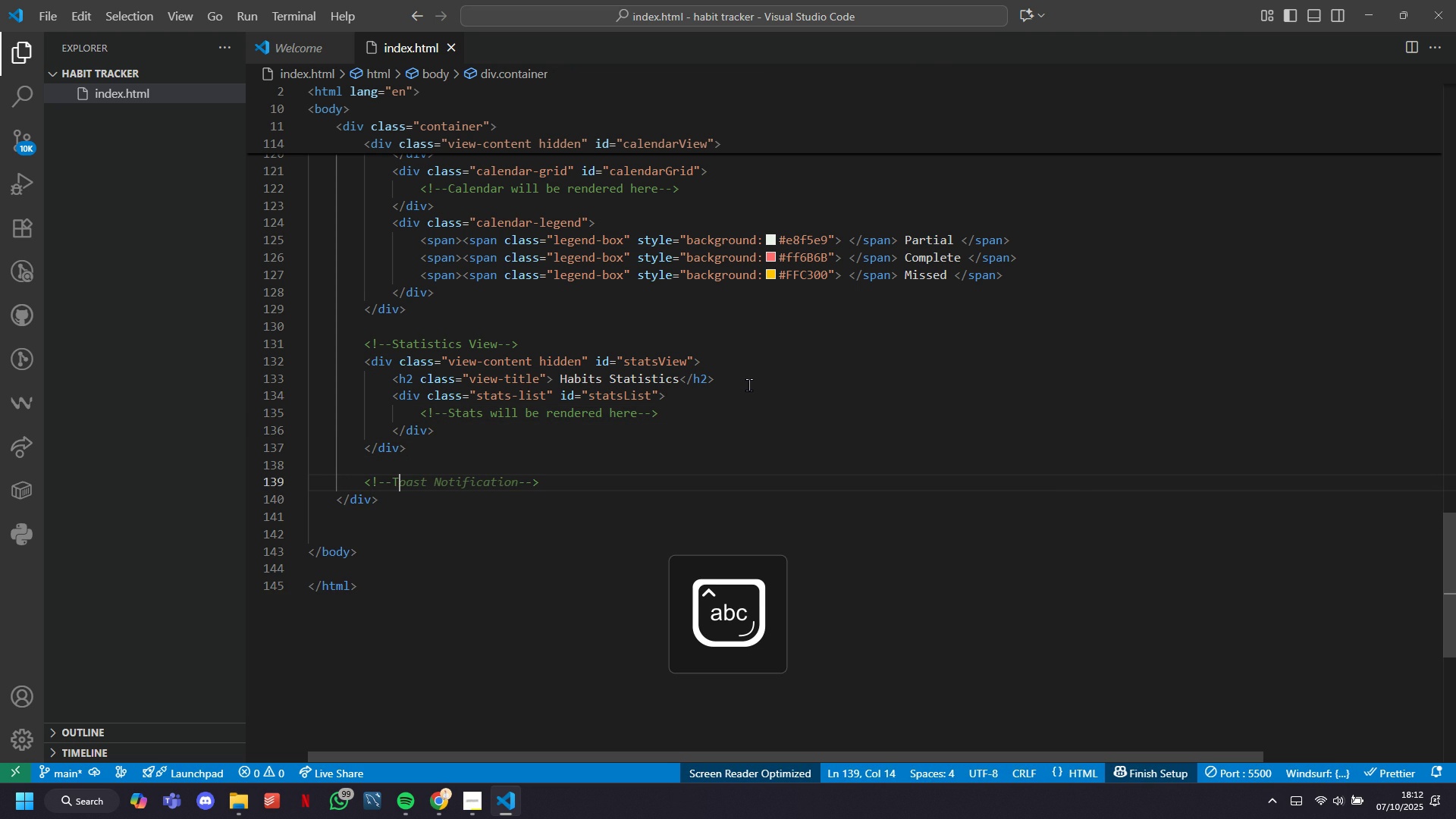 
key(O)
 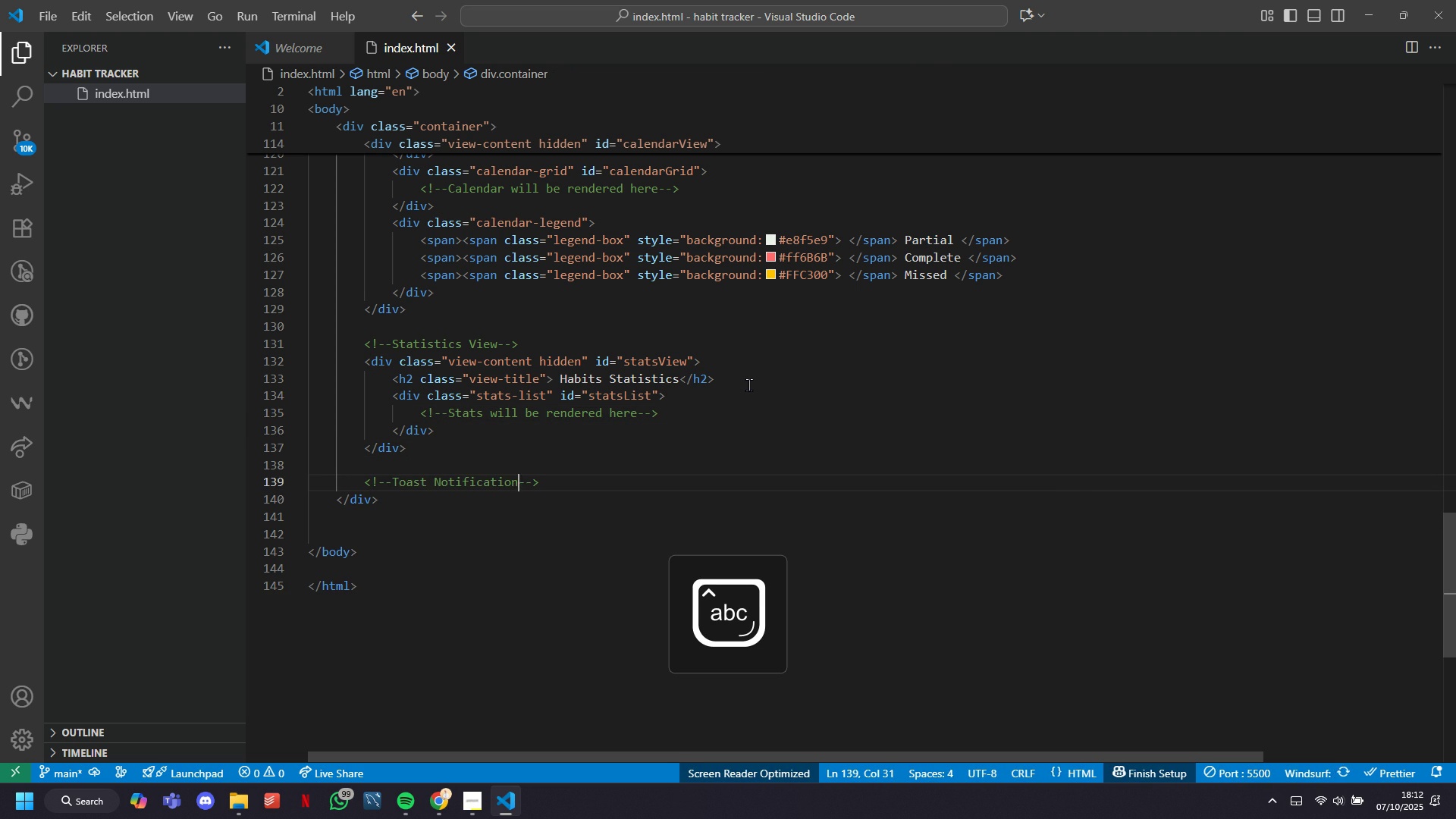 
key(Tab)
 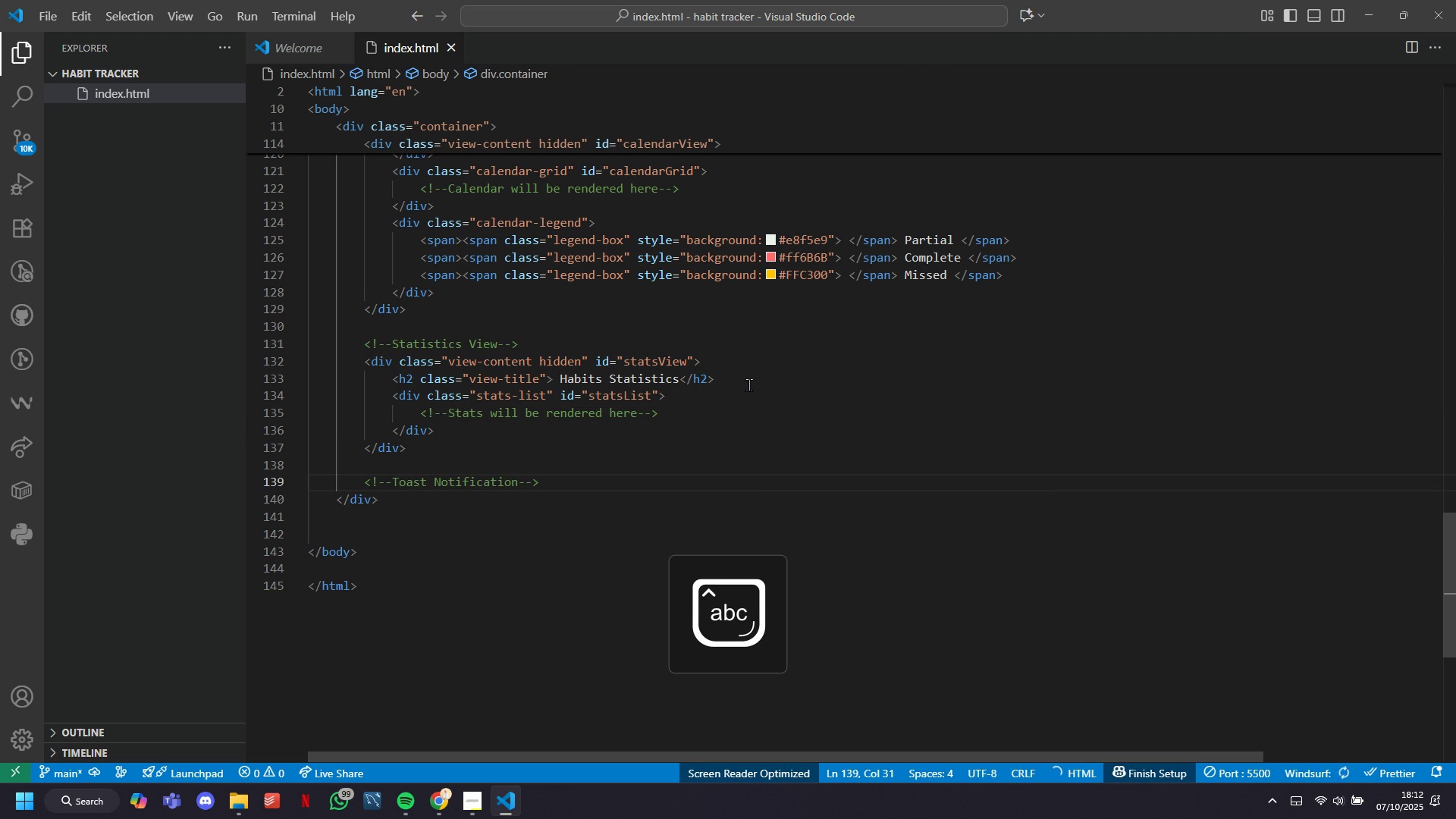 
key(ArrowRight)
 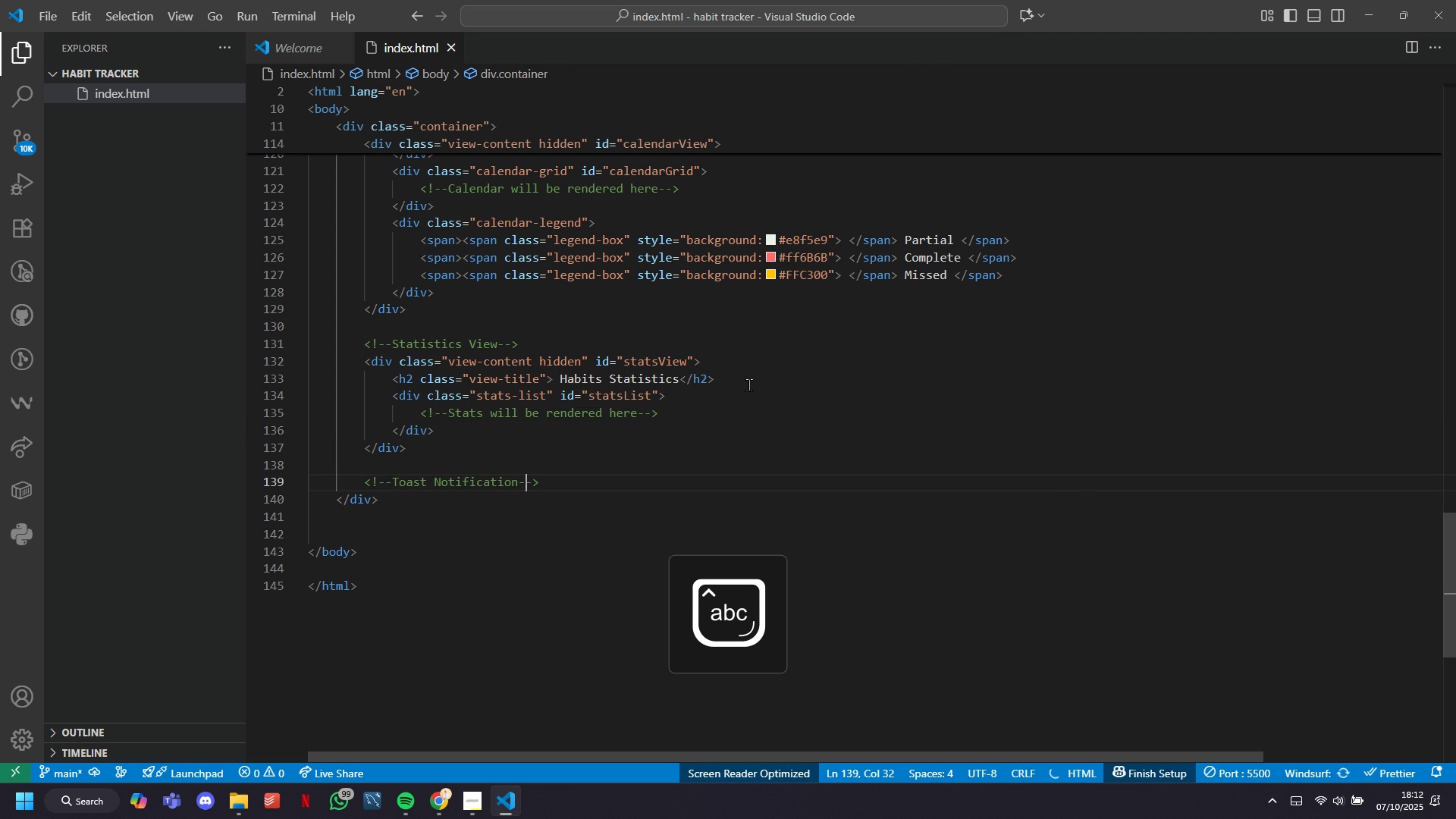 
key(ArrowRight)
 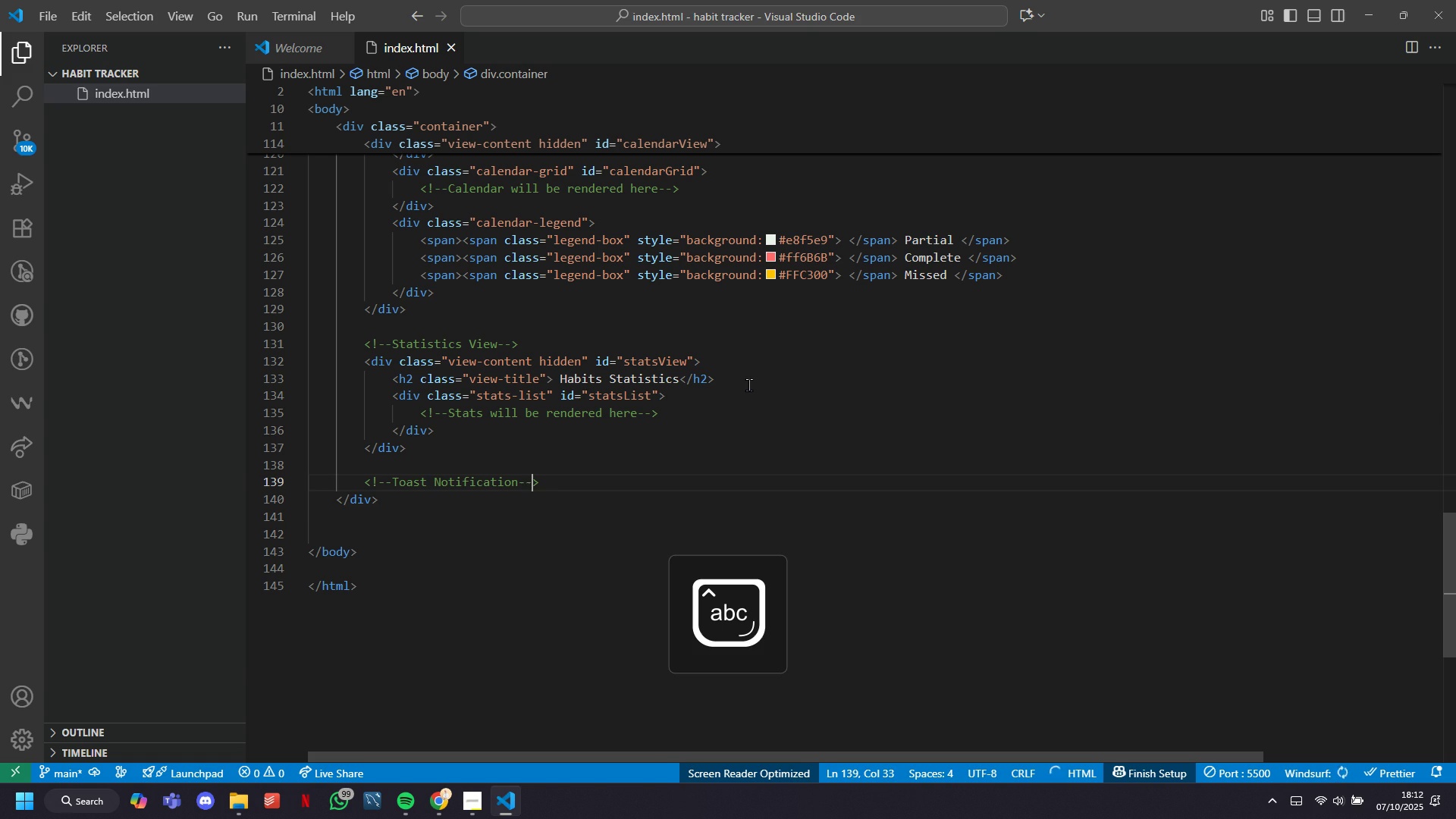 
key(ArrowRight)
 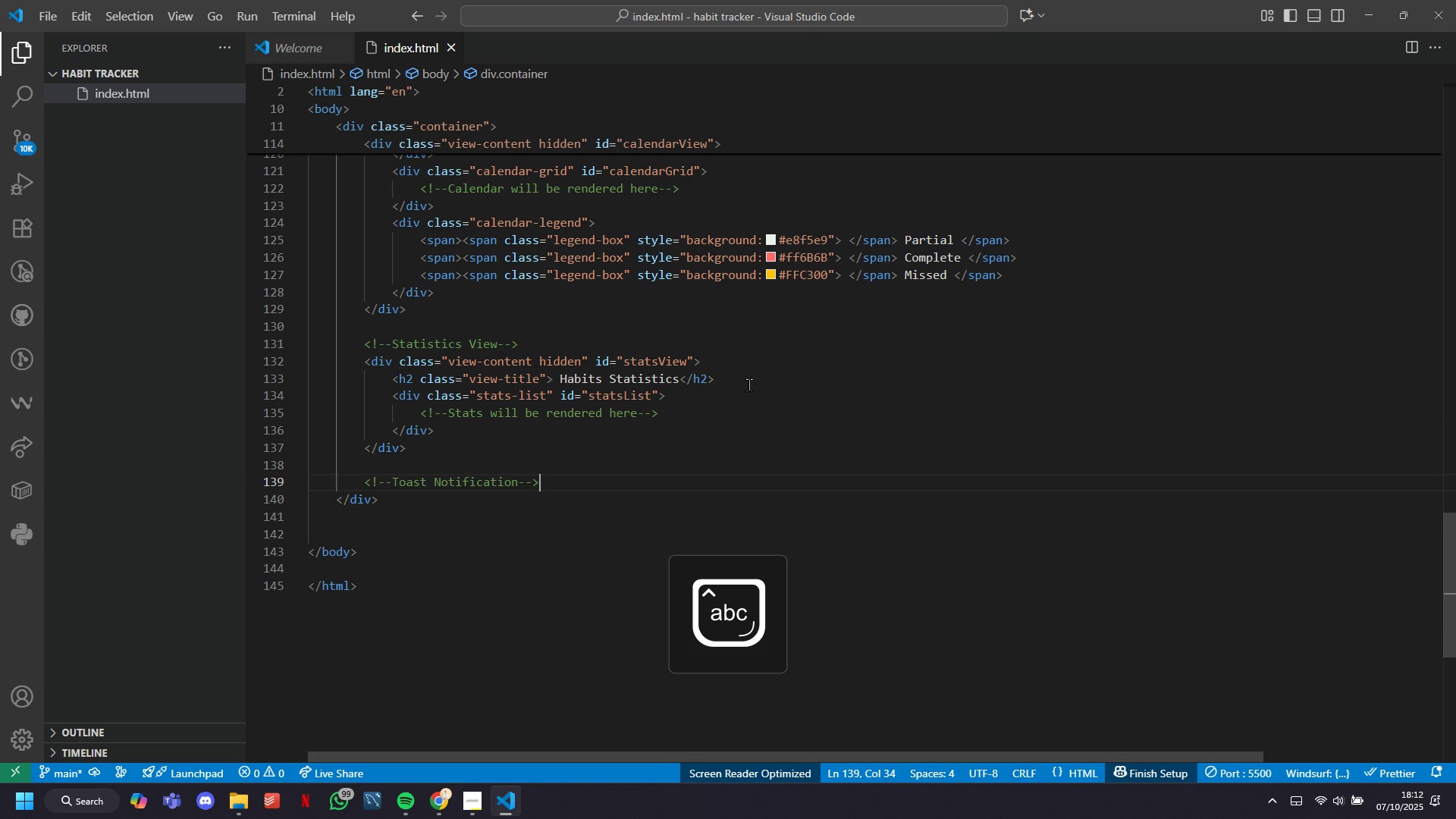 
key(Enter)
 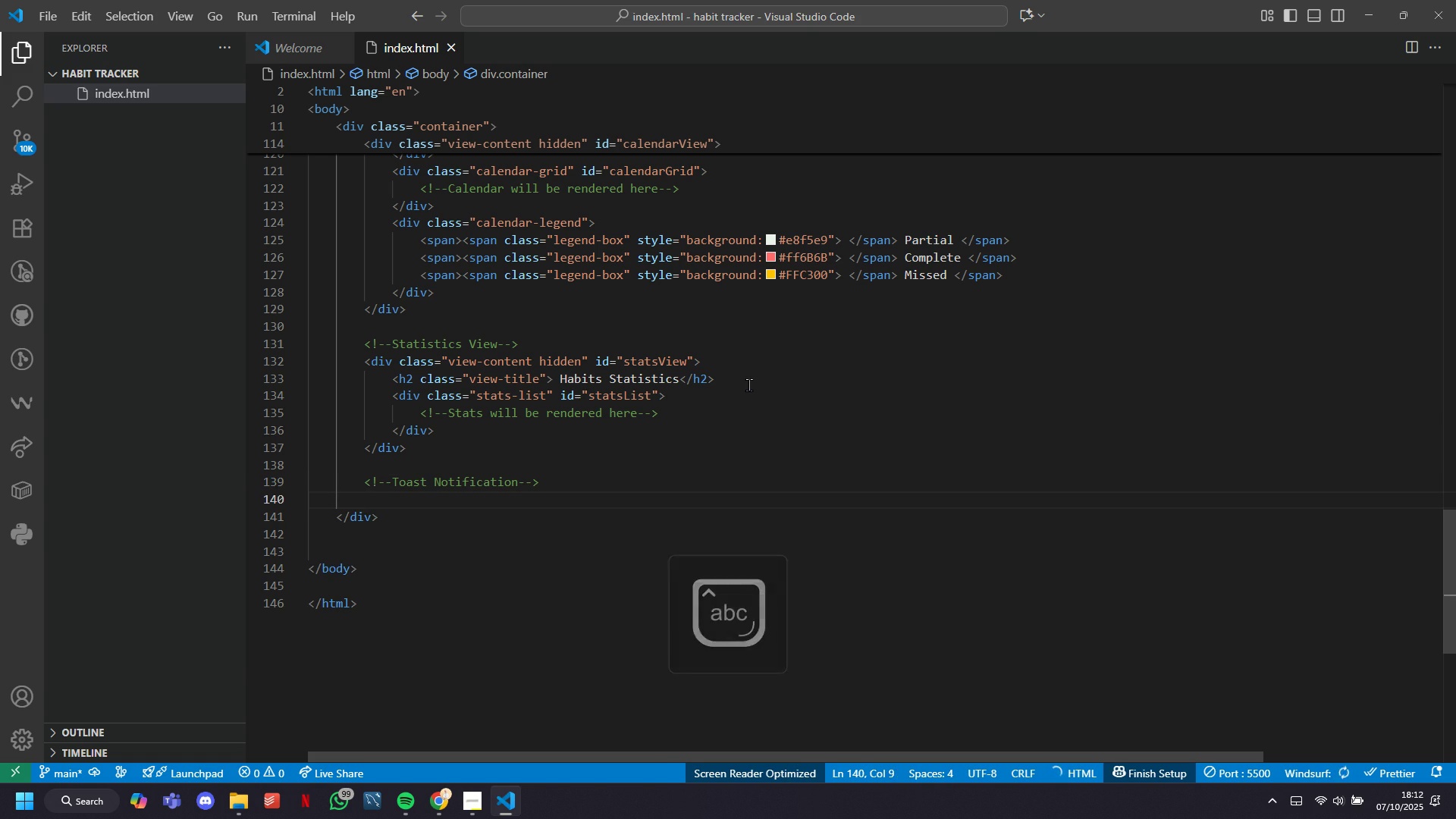 
type(div)
key(Tab)
type( )
 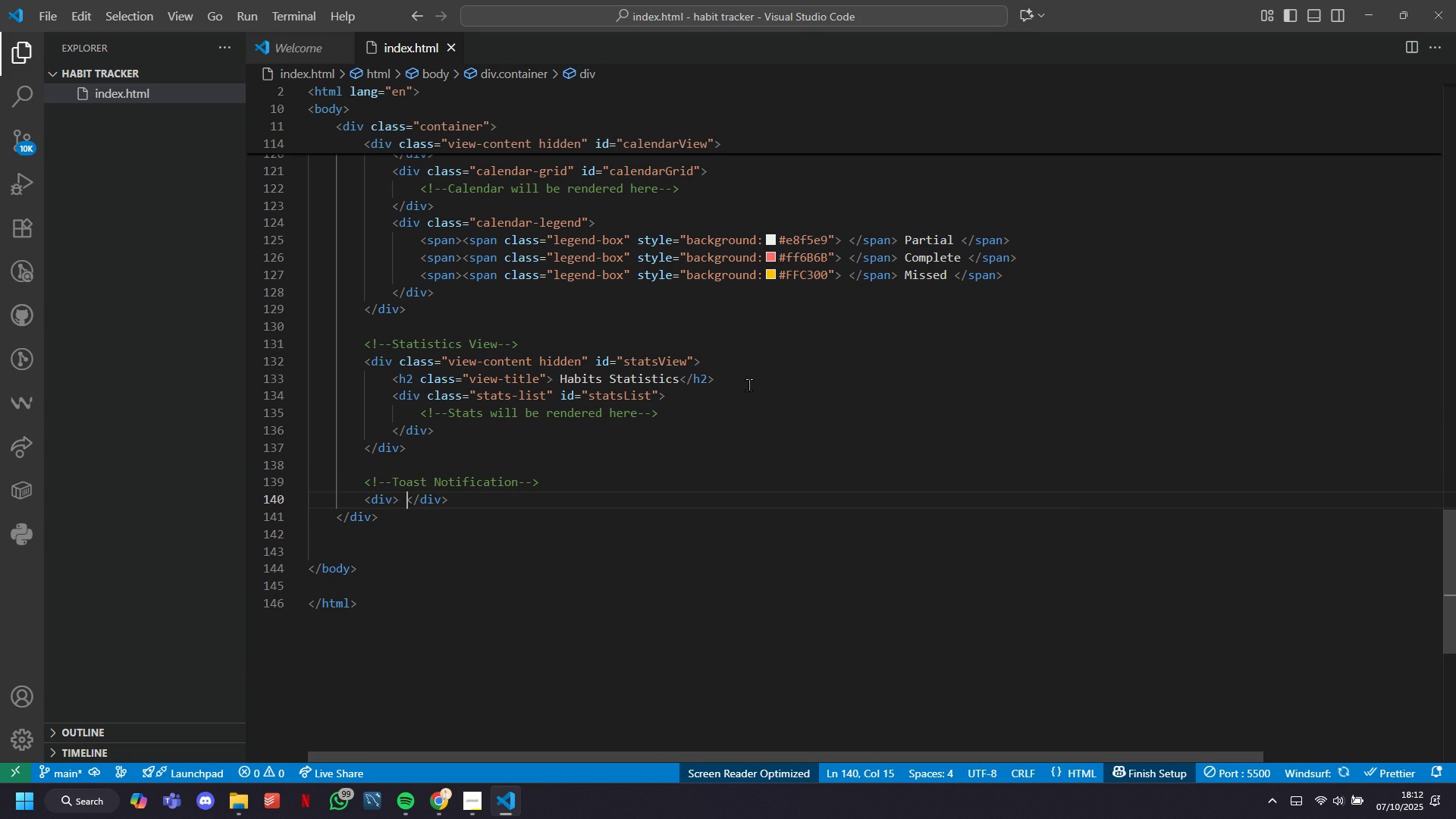 
key(ArrowLeft)
 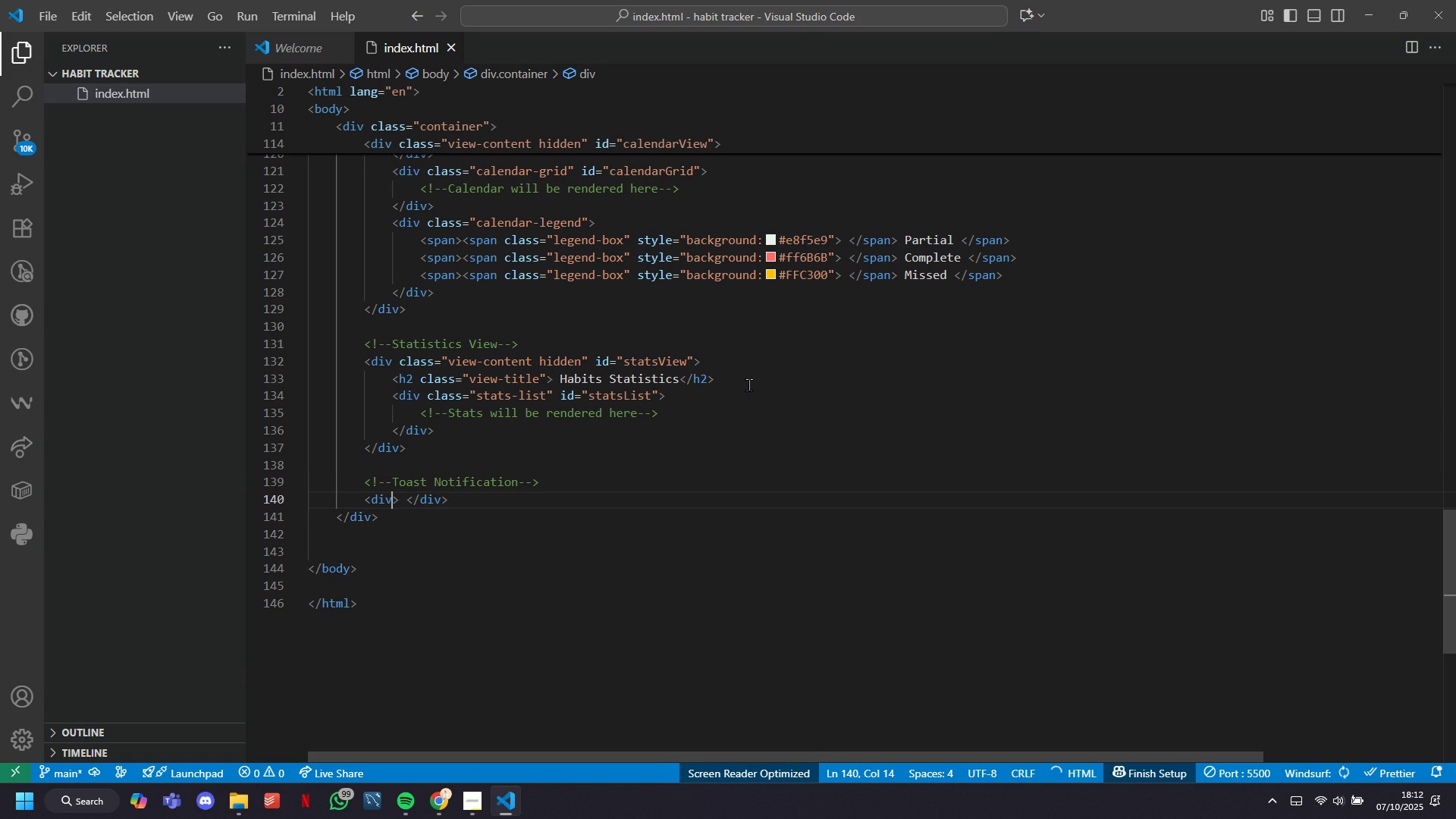 
key(ArrowLeft)
 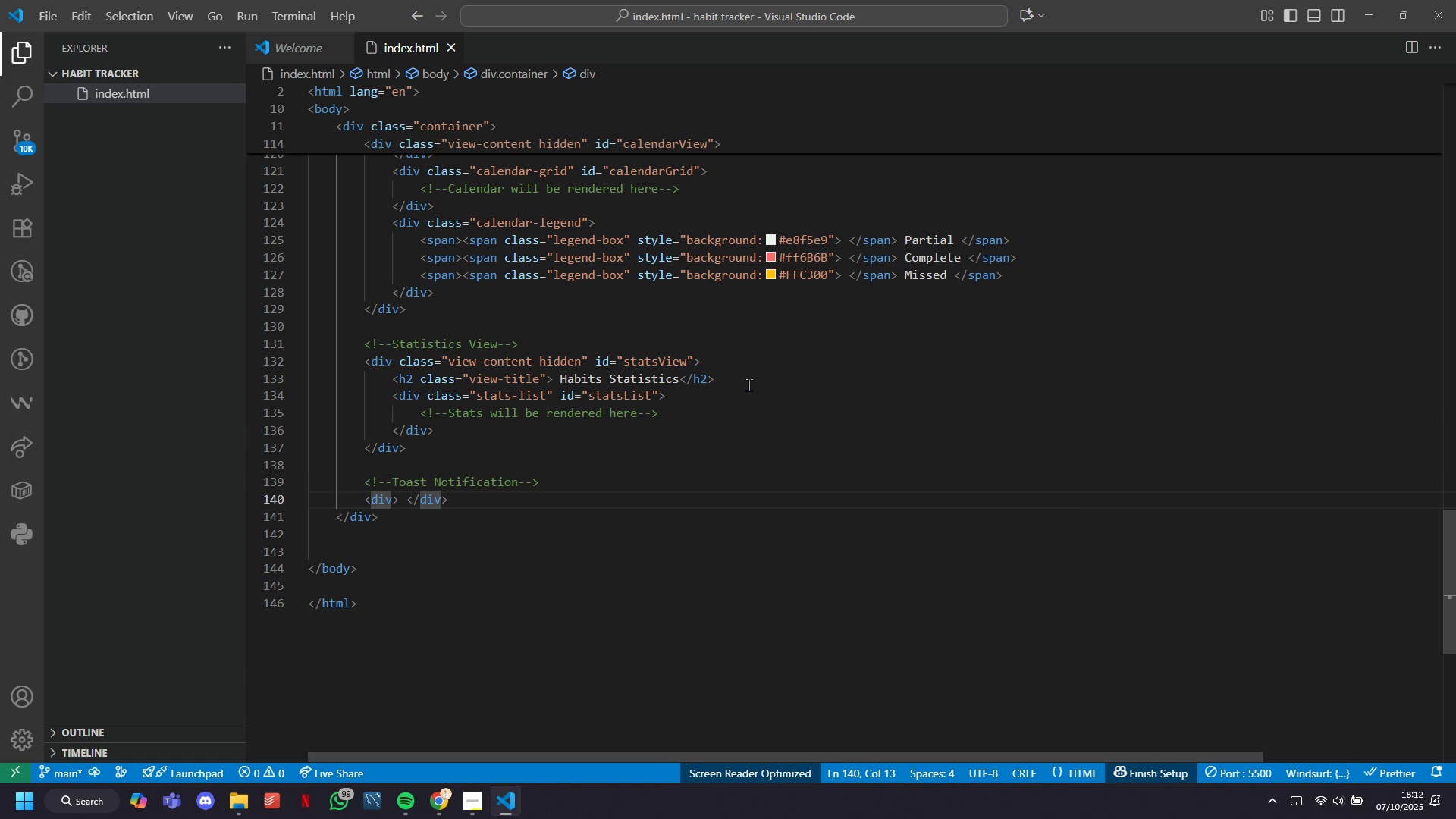 
type( cass=)
key(Tab)